 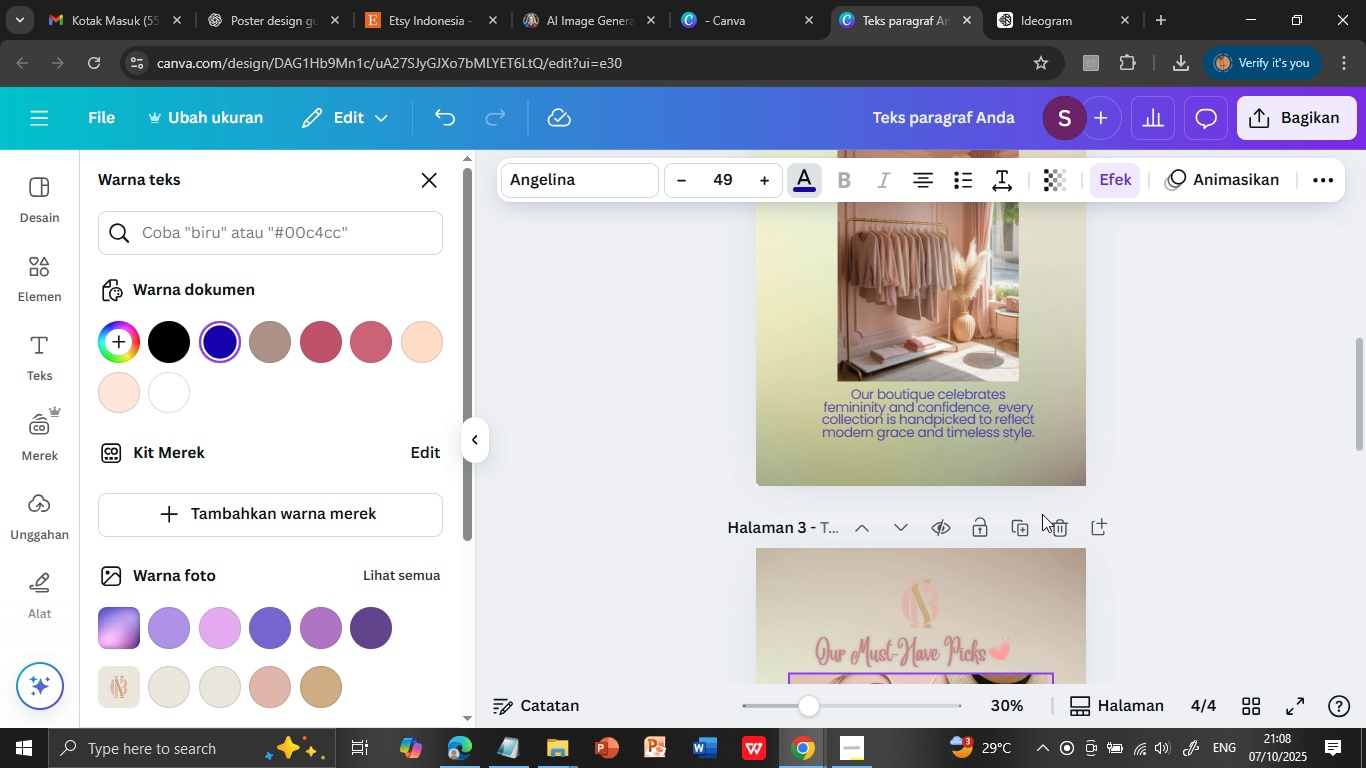 
scroll: coordinate [1033, 514], scroll_direction: down, amount: 2.0
 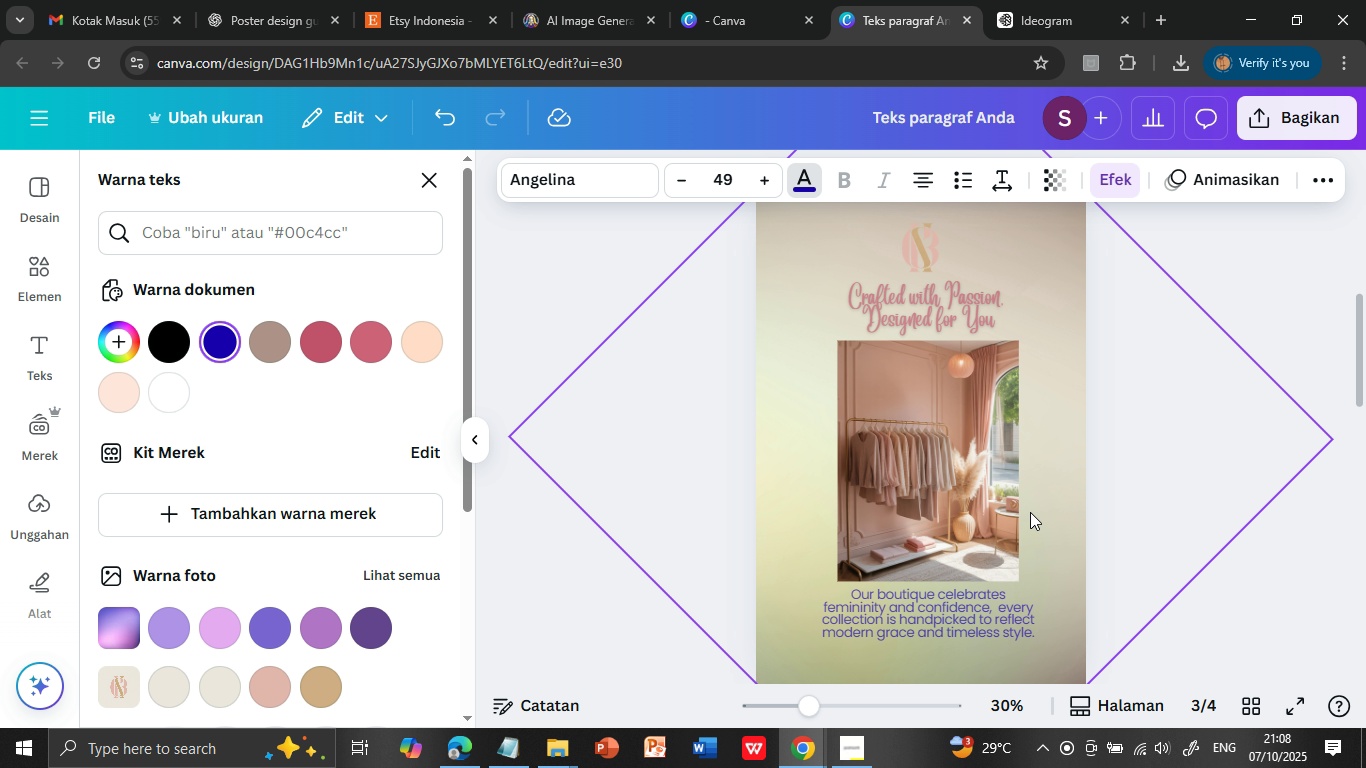 
scroll: coordinate [1029, 502], scroll_direction: up, amount: 10.0
 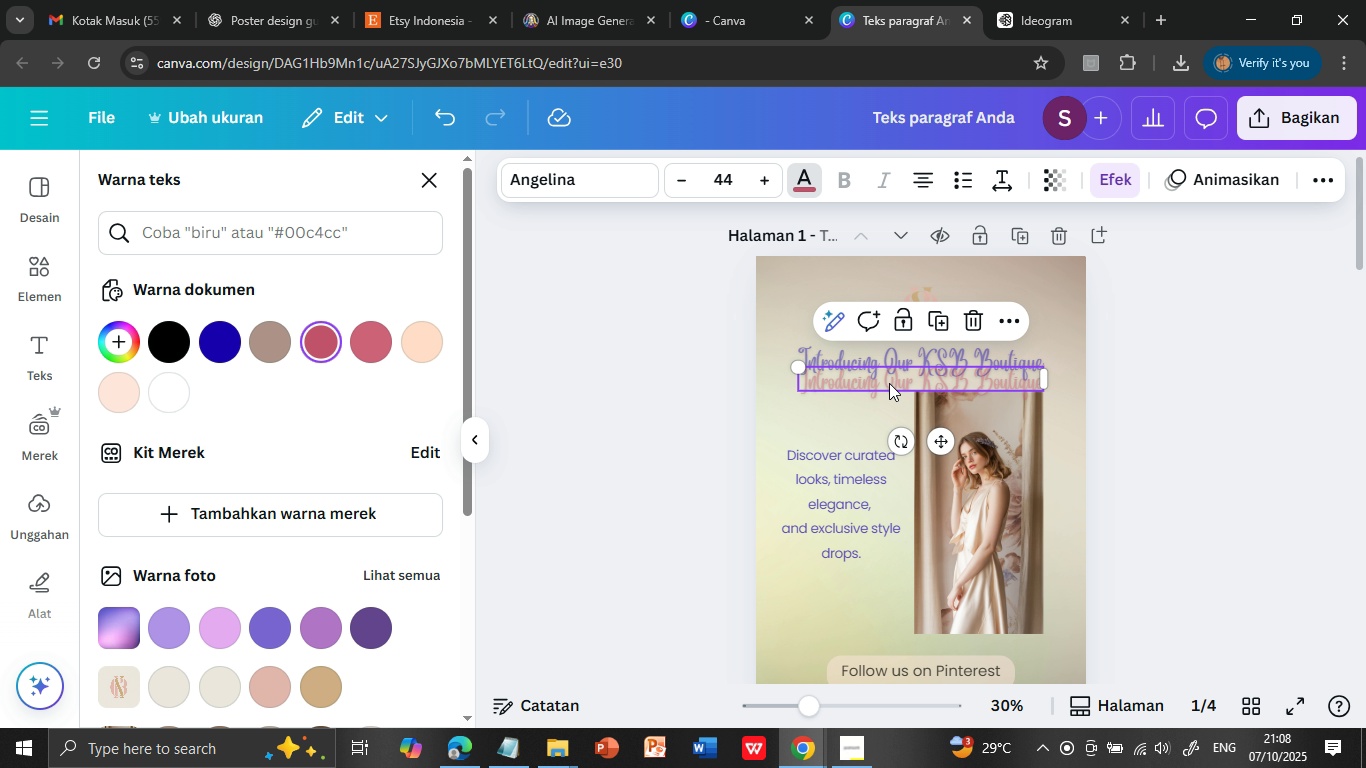 
left_click([889, 383])
 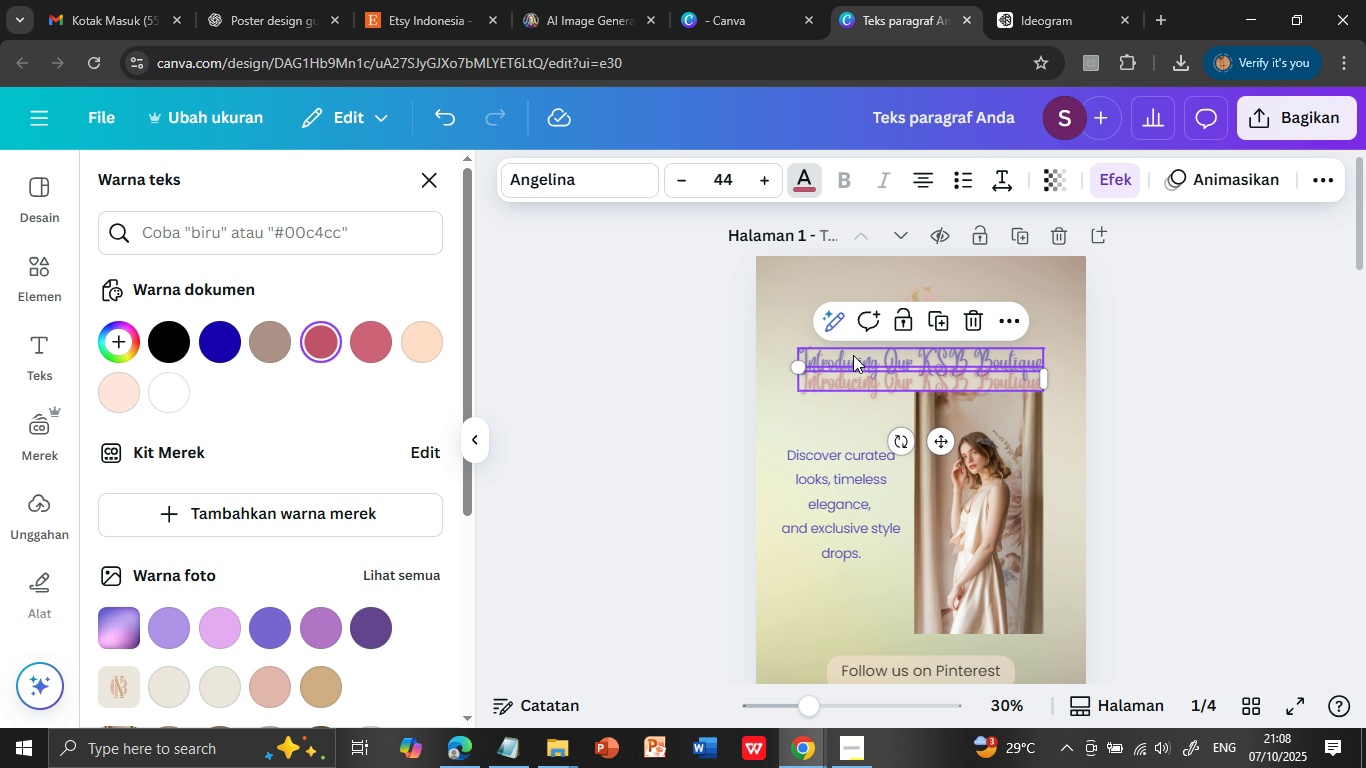 
left_click([853, 357])
 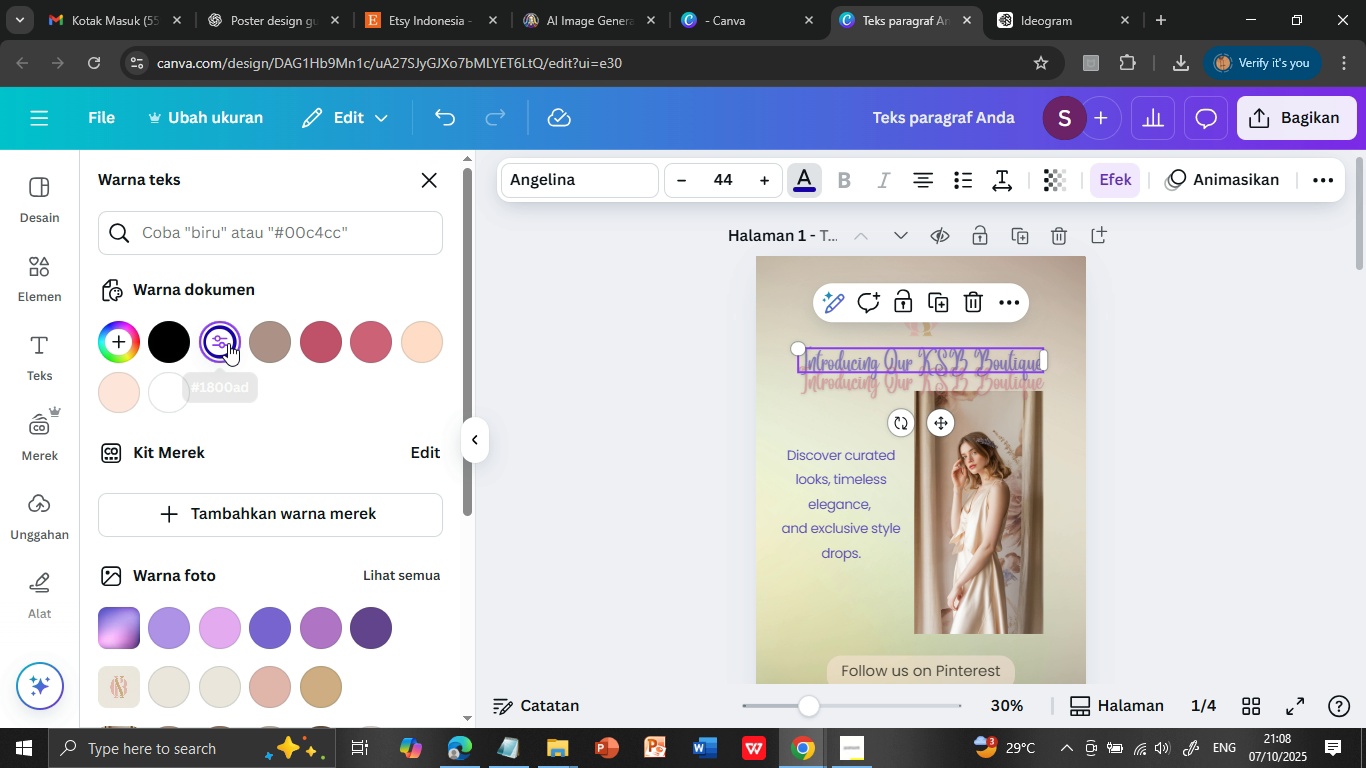 
left_click([226, 343])
 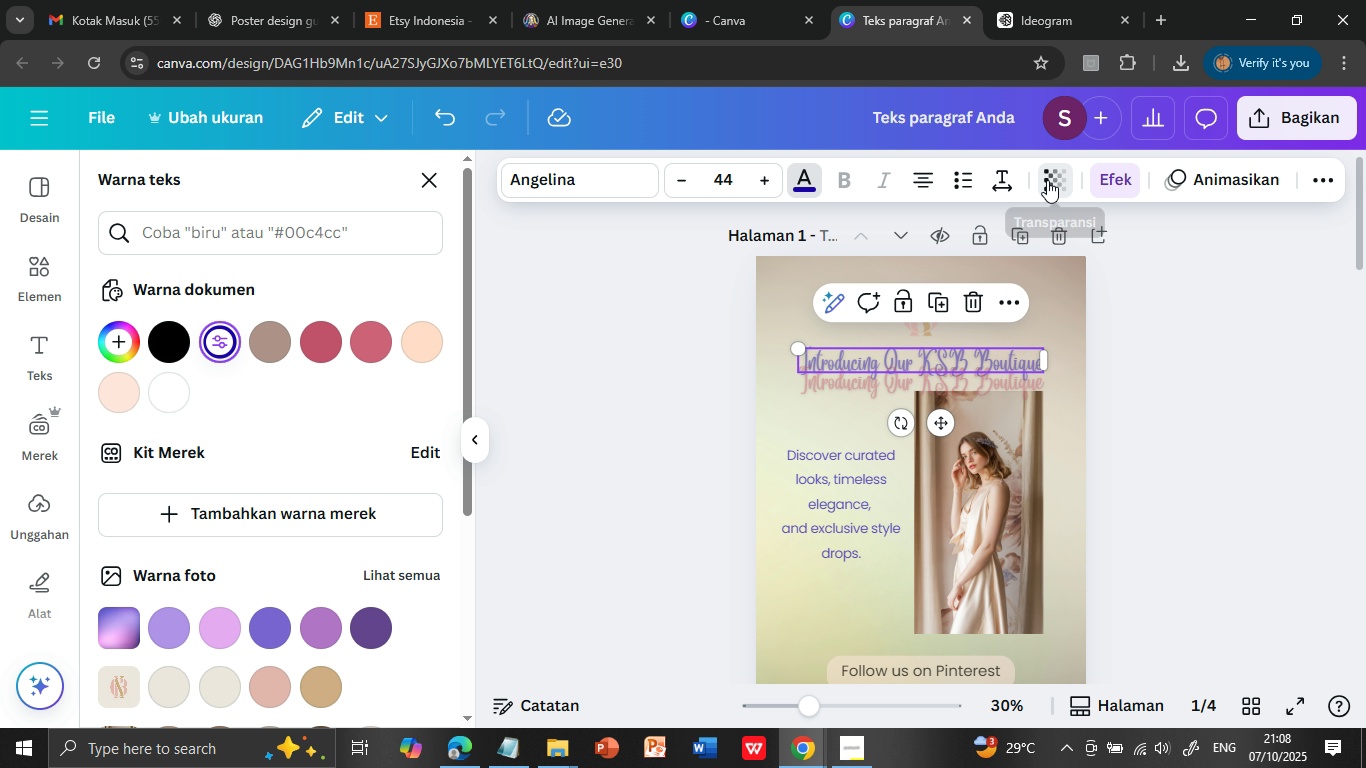 
left_click([1047, 180])